 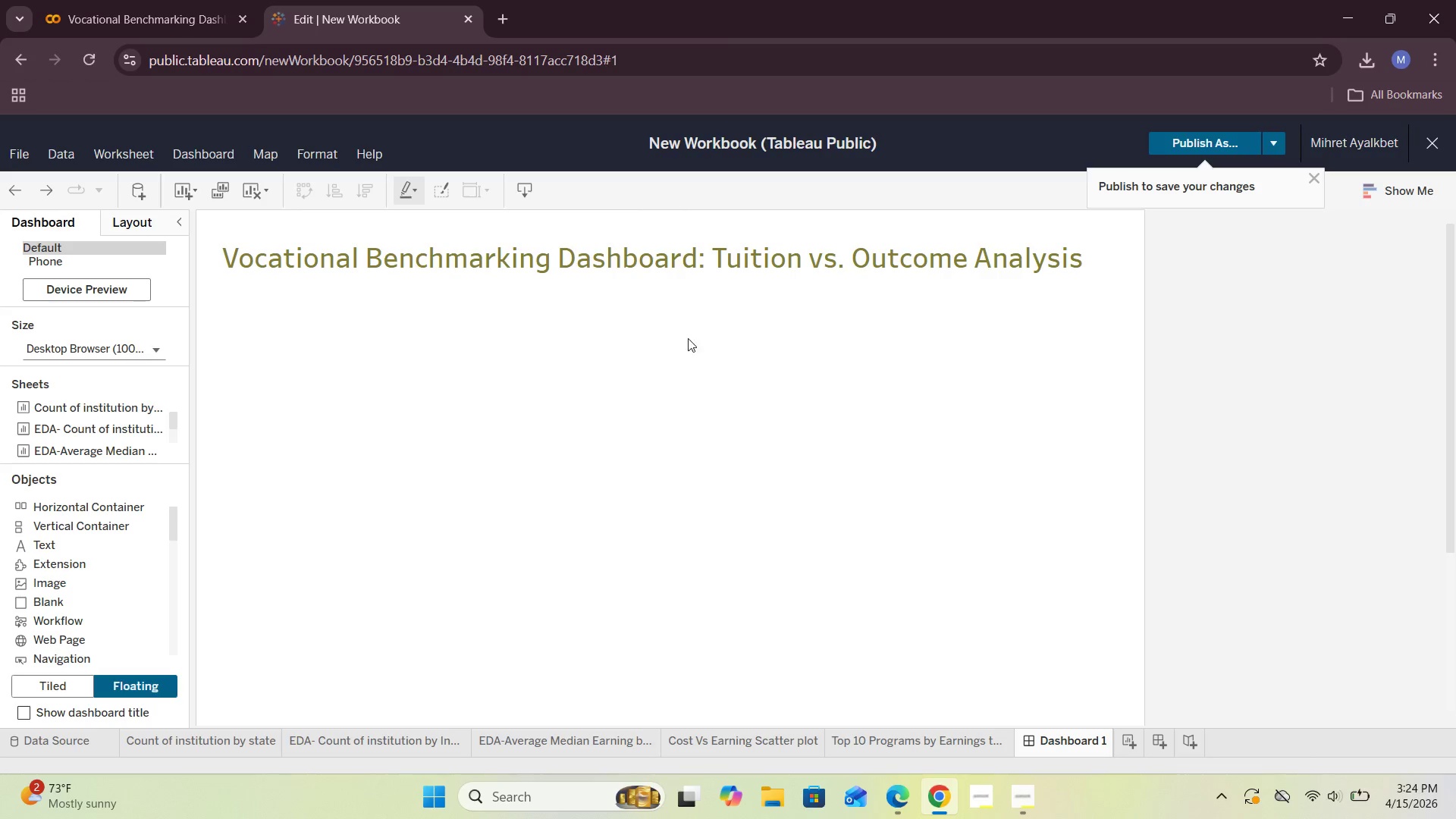 
left_click([746, 288])
 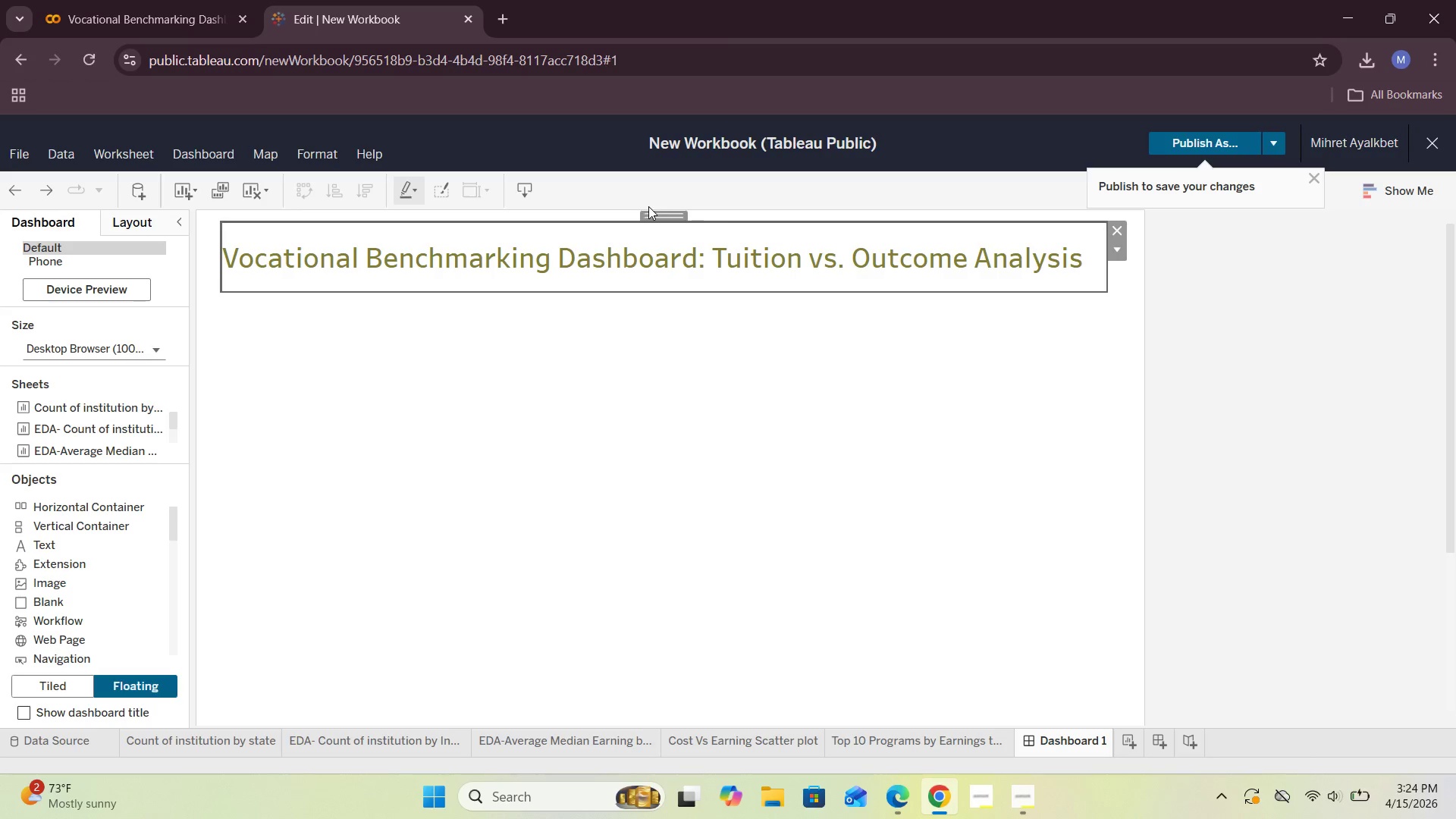 
left_click_drag(start_coordinate=[665, 216], to_coordinate=[673, 212])
 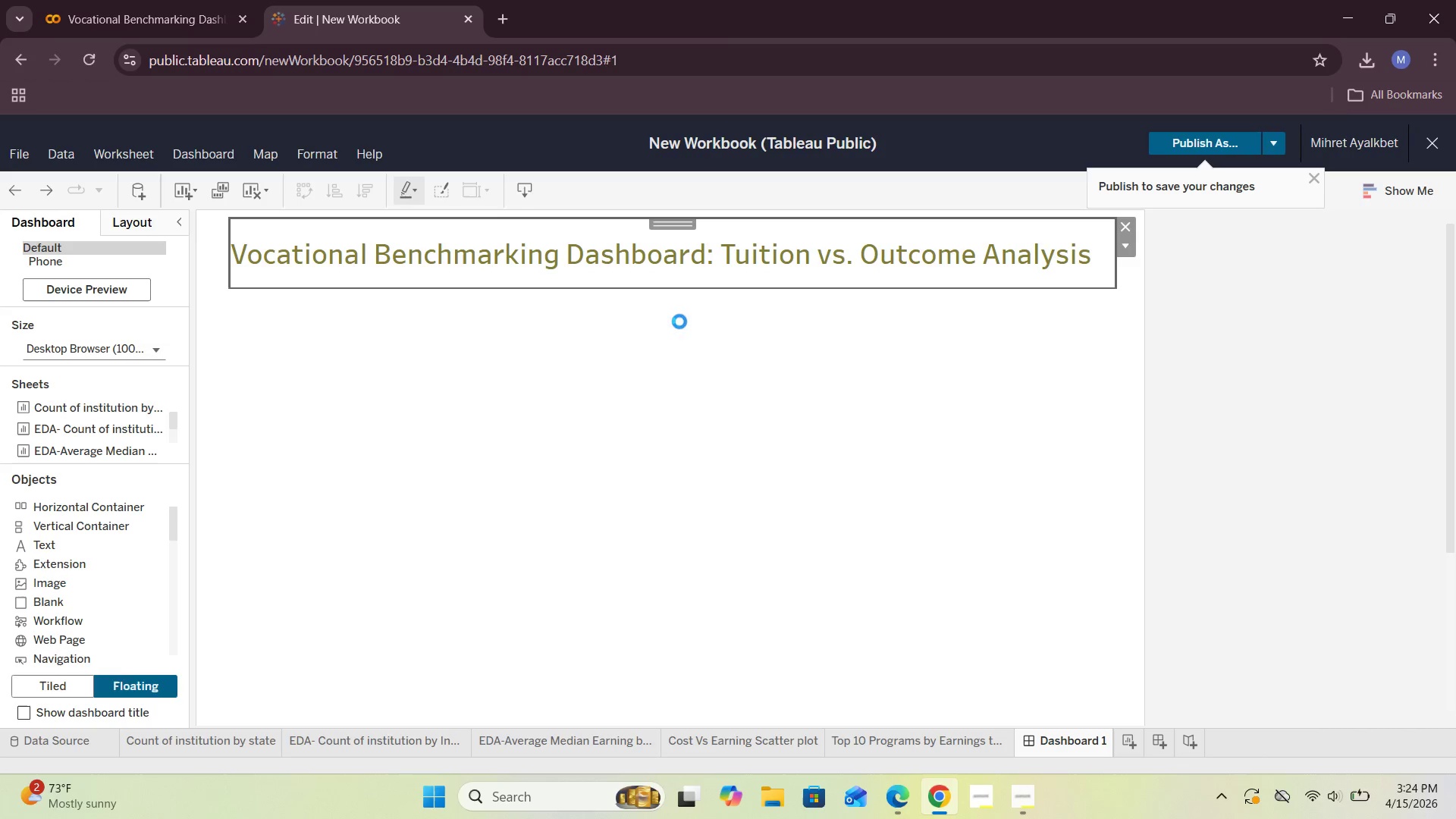 
left_click([679, 351])
 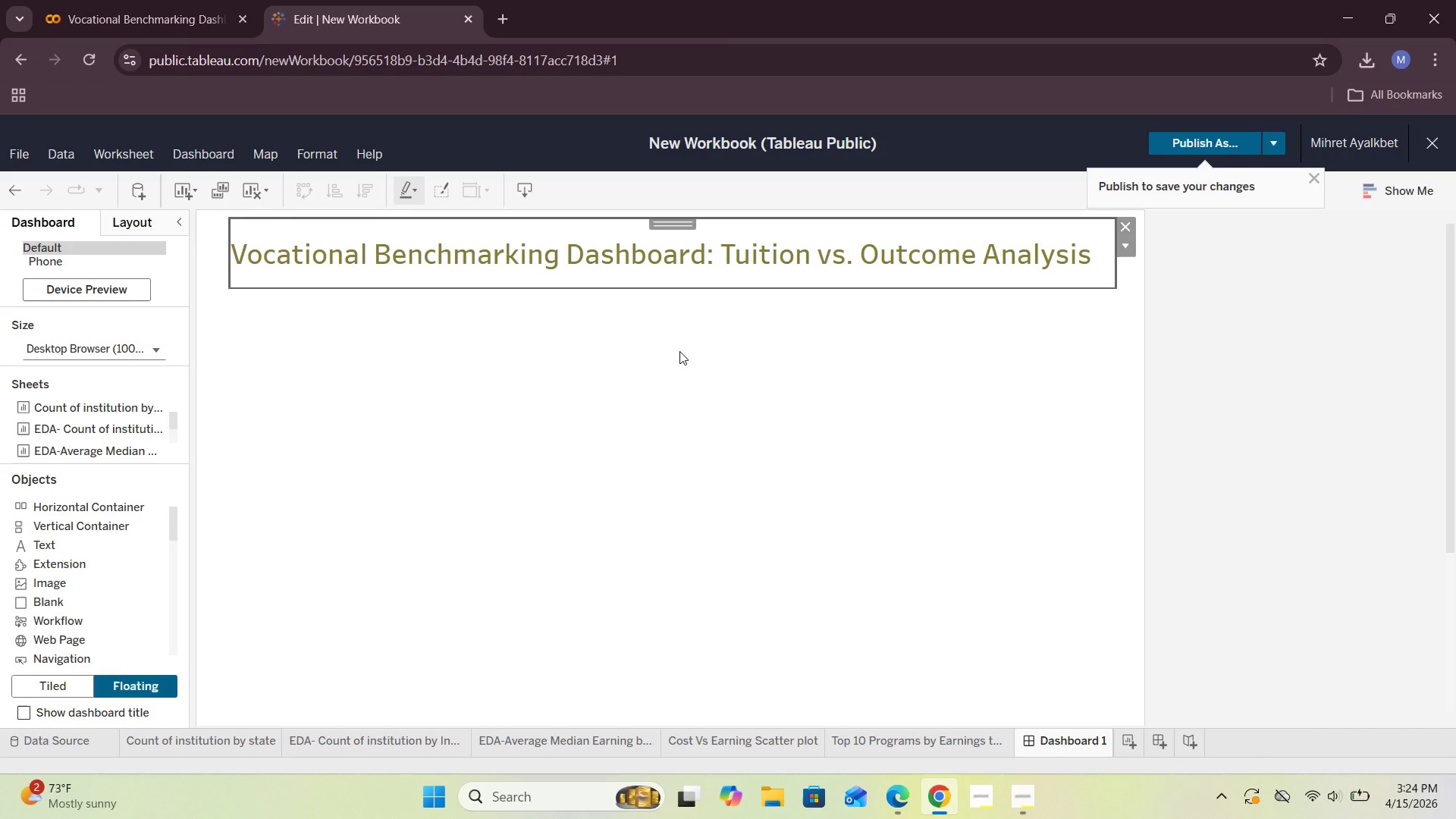 
left_click([679, 351])
 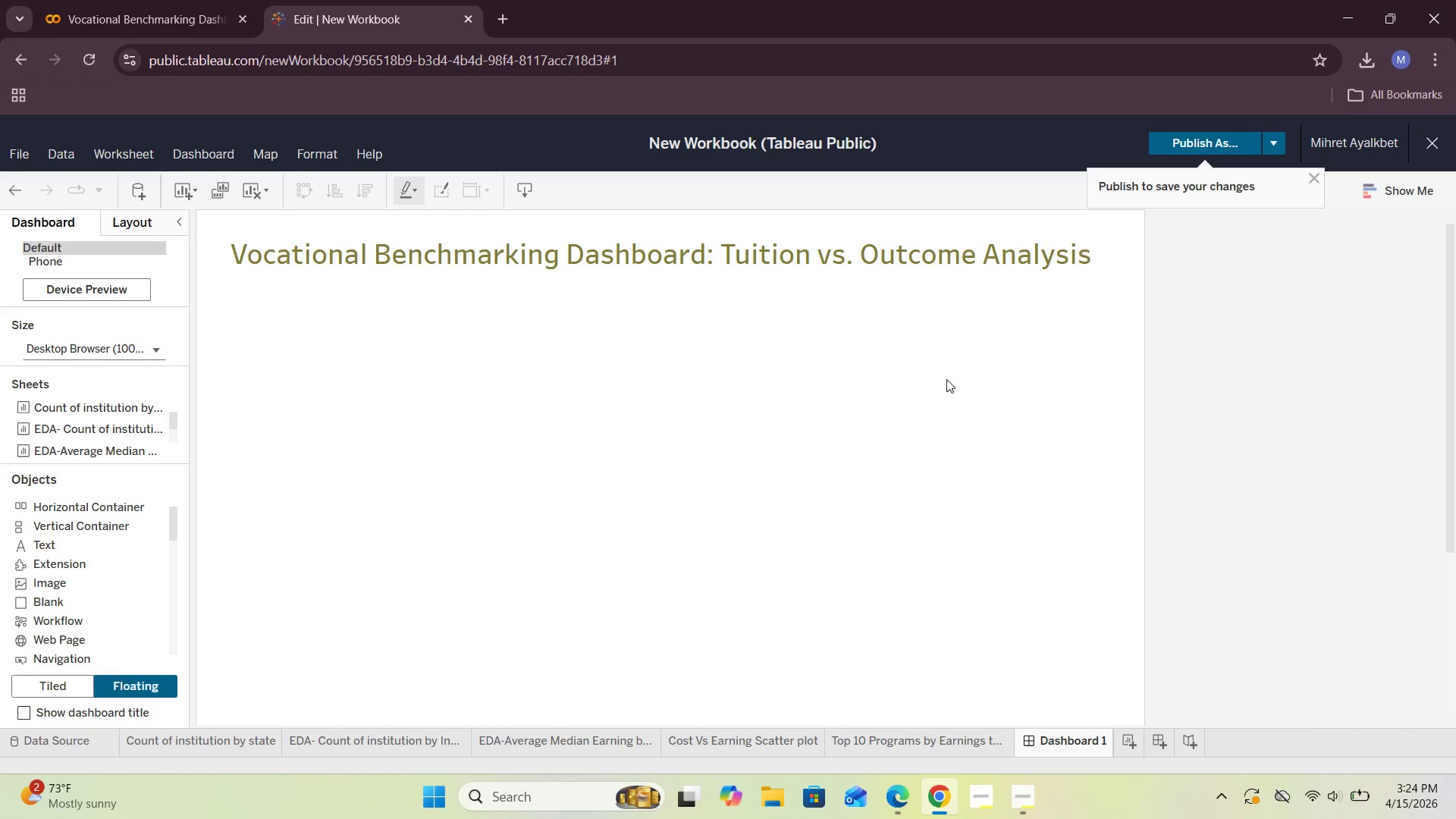 
scroll: coordinate [968, 472], scroll_direction: down, amount: 3.0
 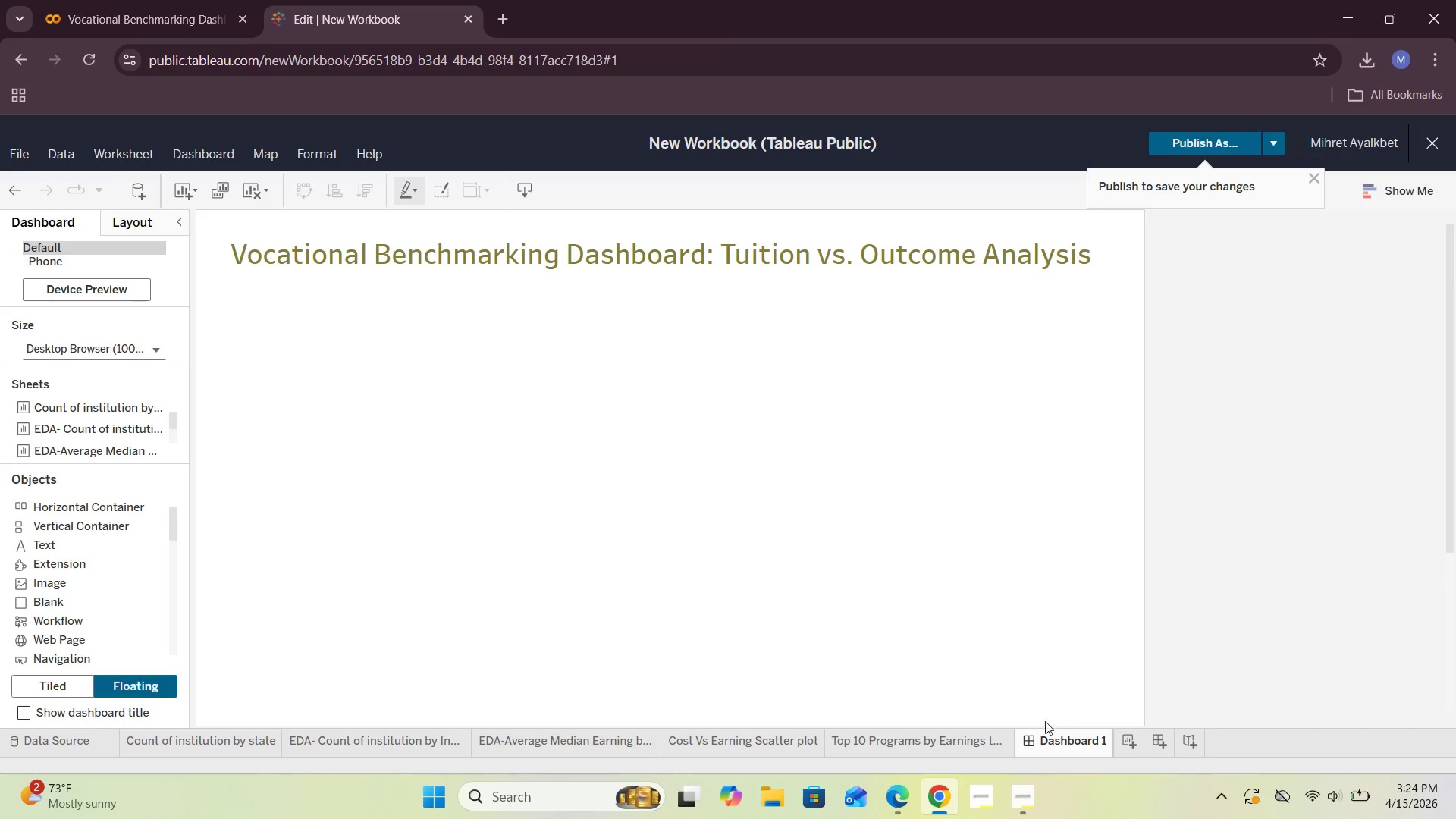 
left_click([1024, 724])